 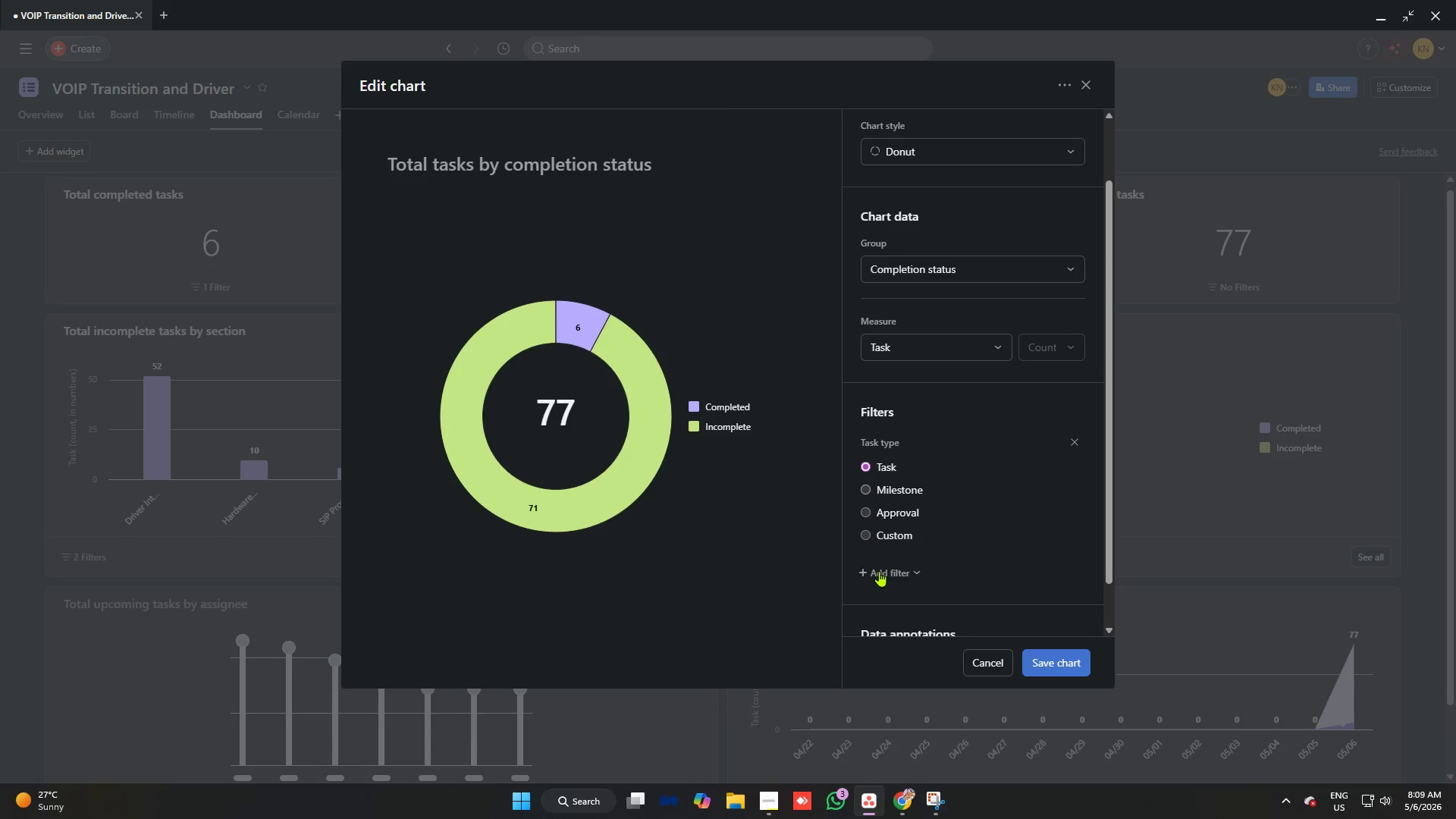 
left_click([869, 511])
 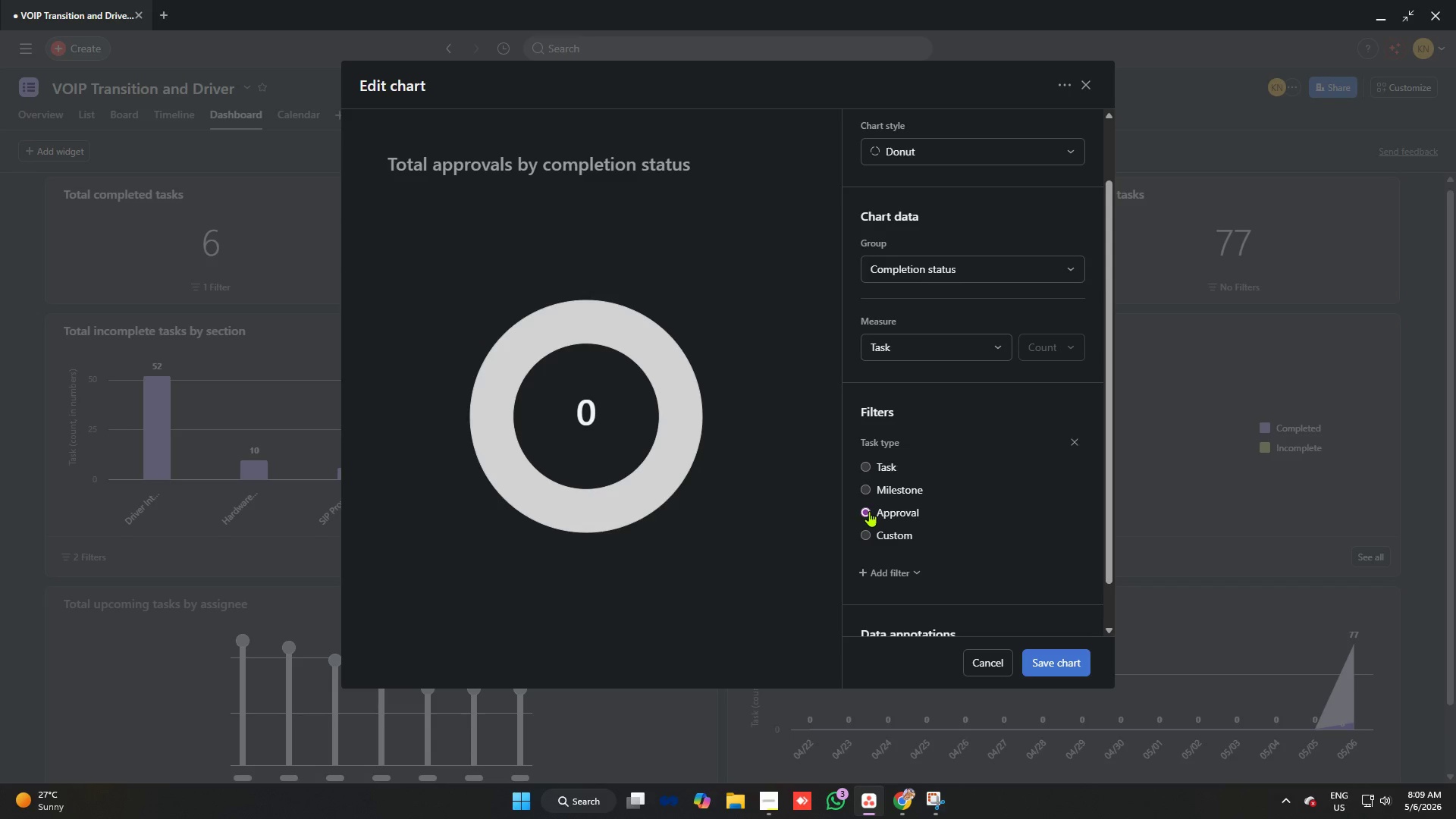 
left_click([869, 511])
 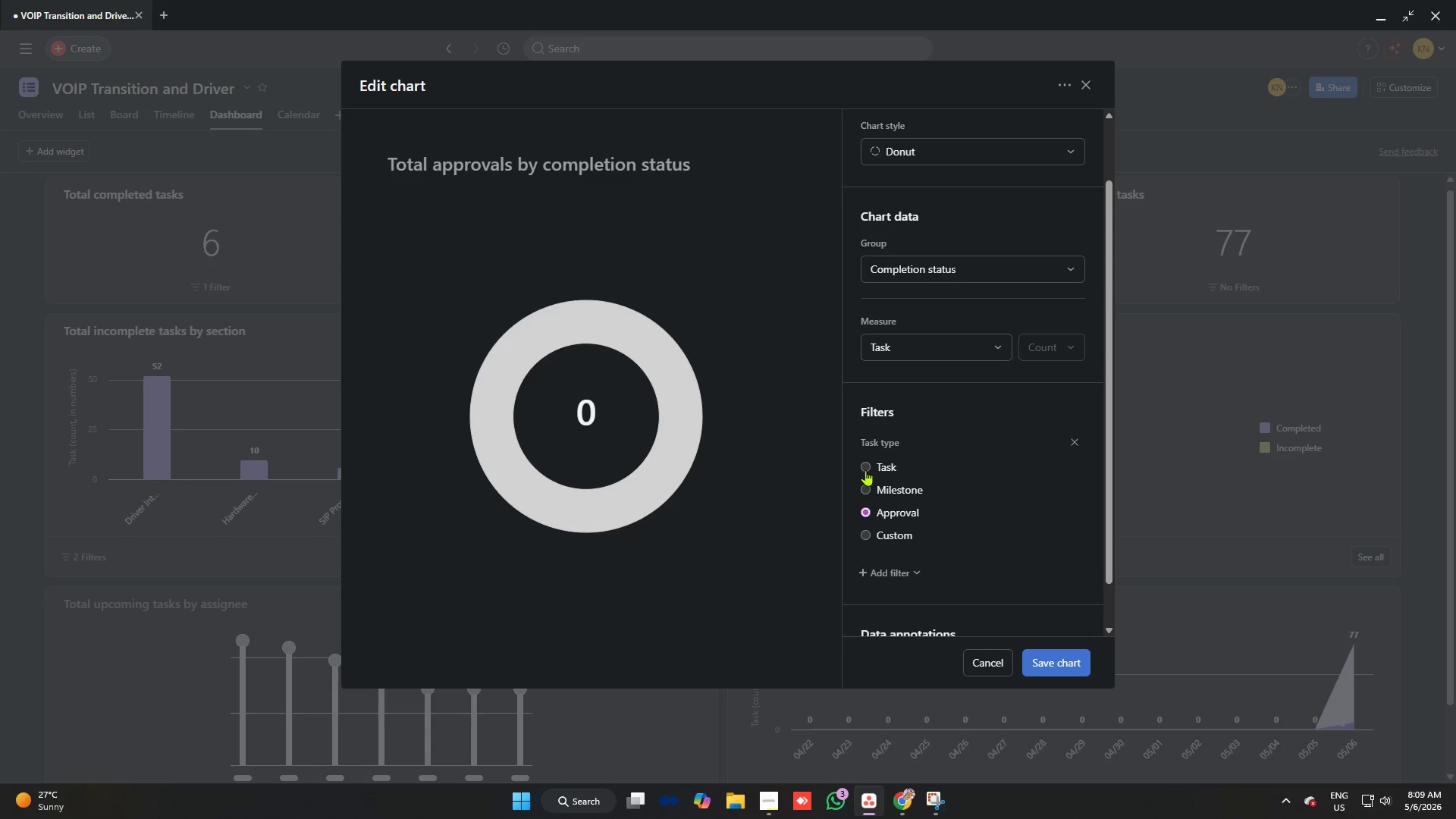 
left_click([865, 470])
 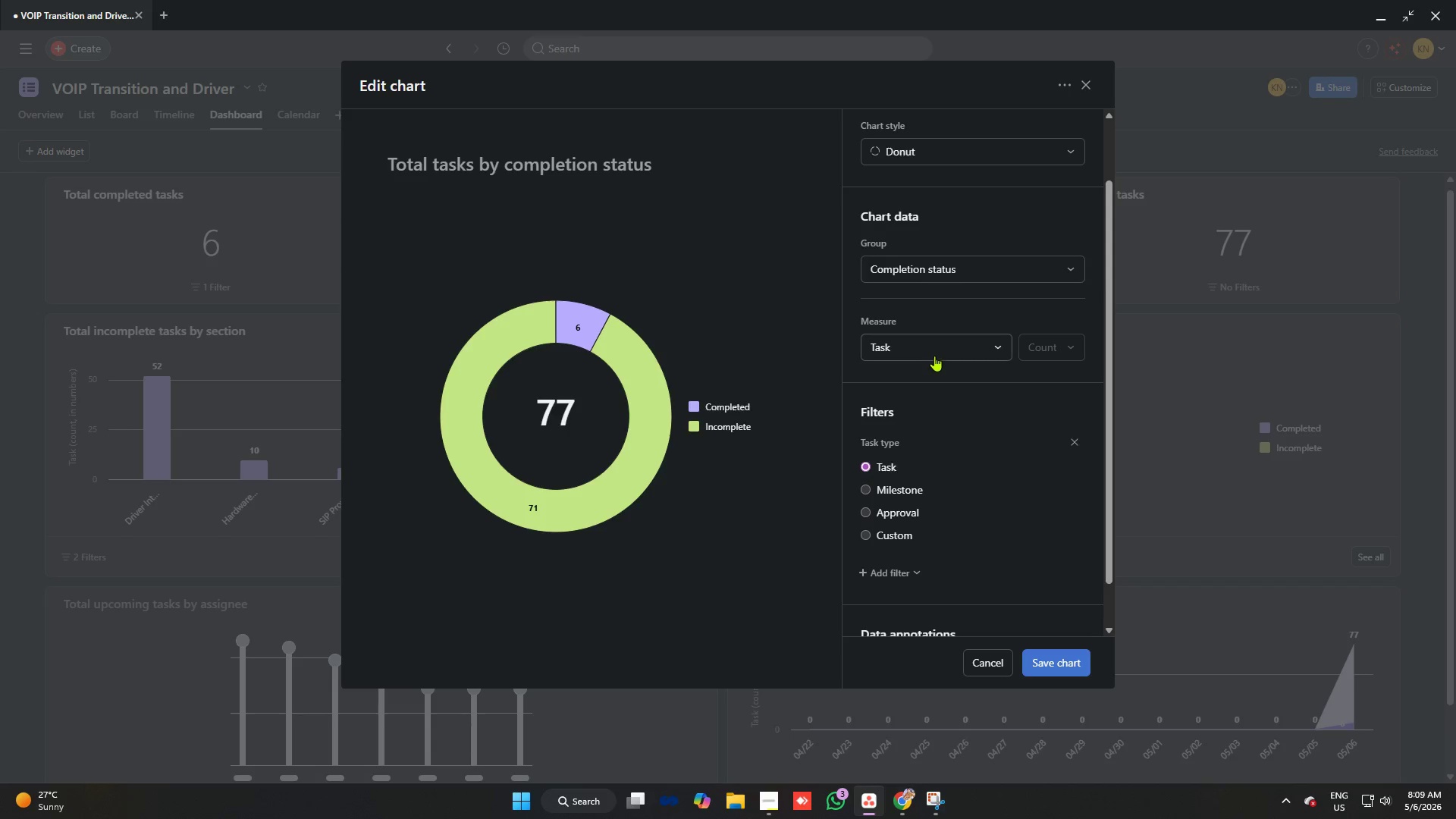 
left_click([930, 346])
 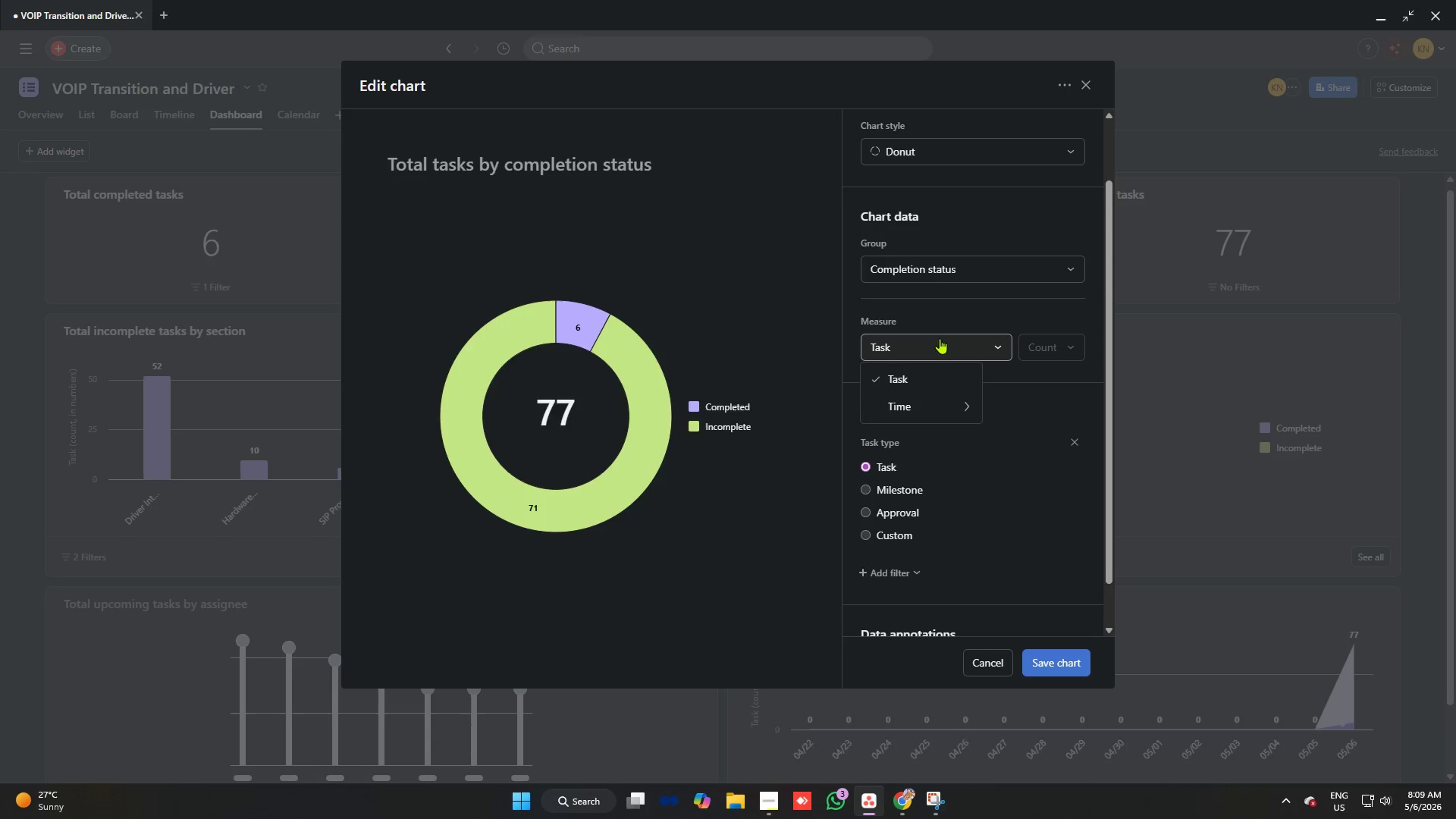 
left_click([945, 274])
 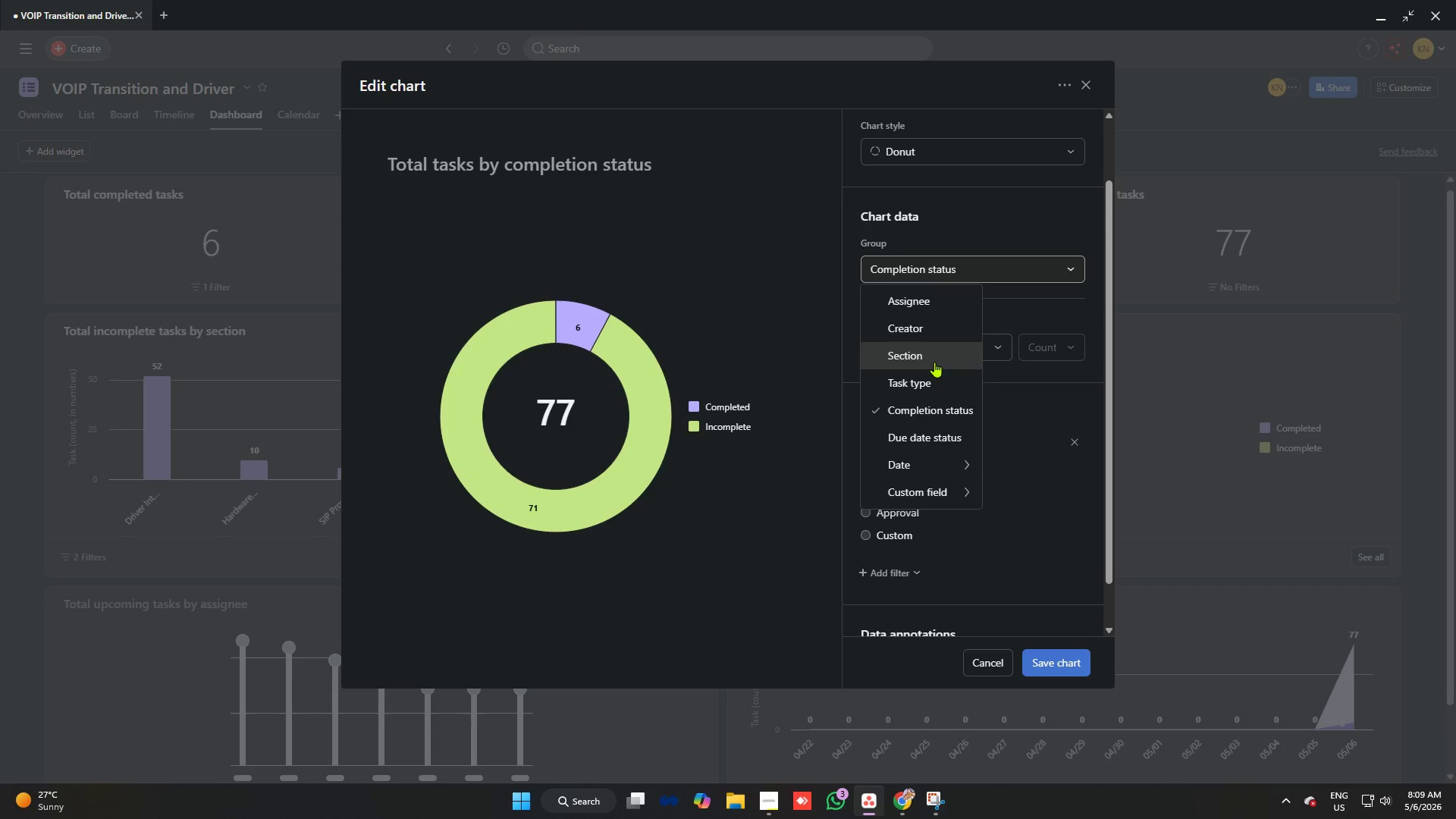 
wait(6.86)
 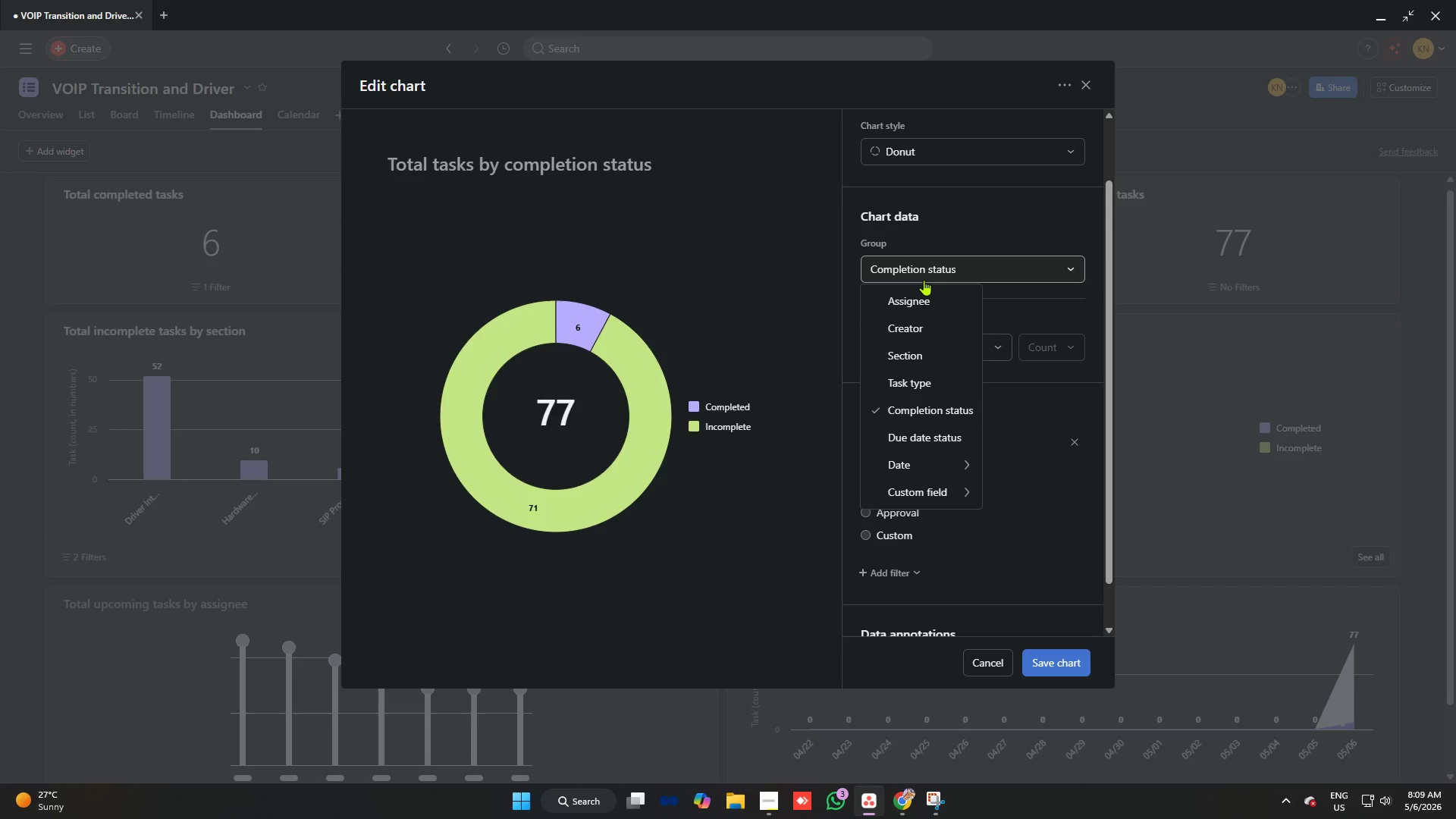 
left_click([943, 435])
 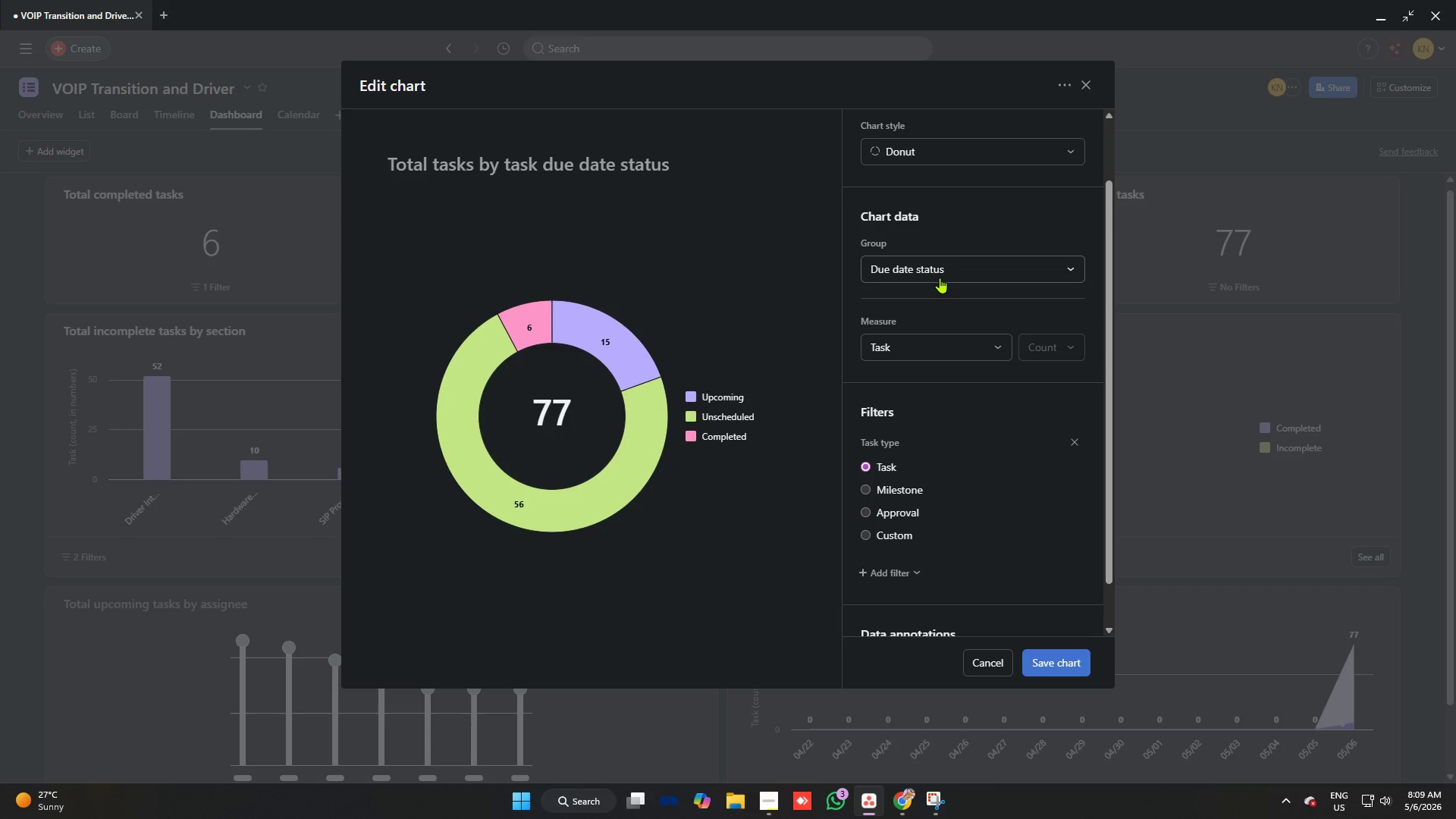 
left_click([943, 275])
 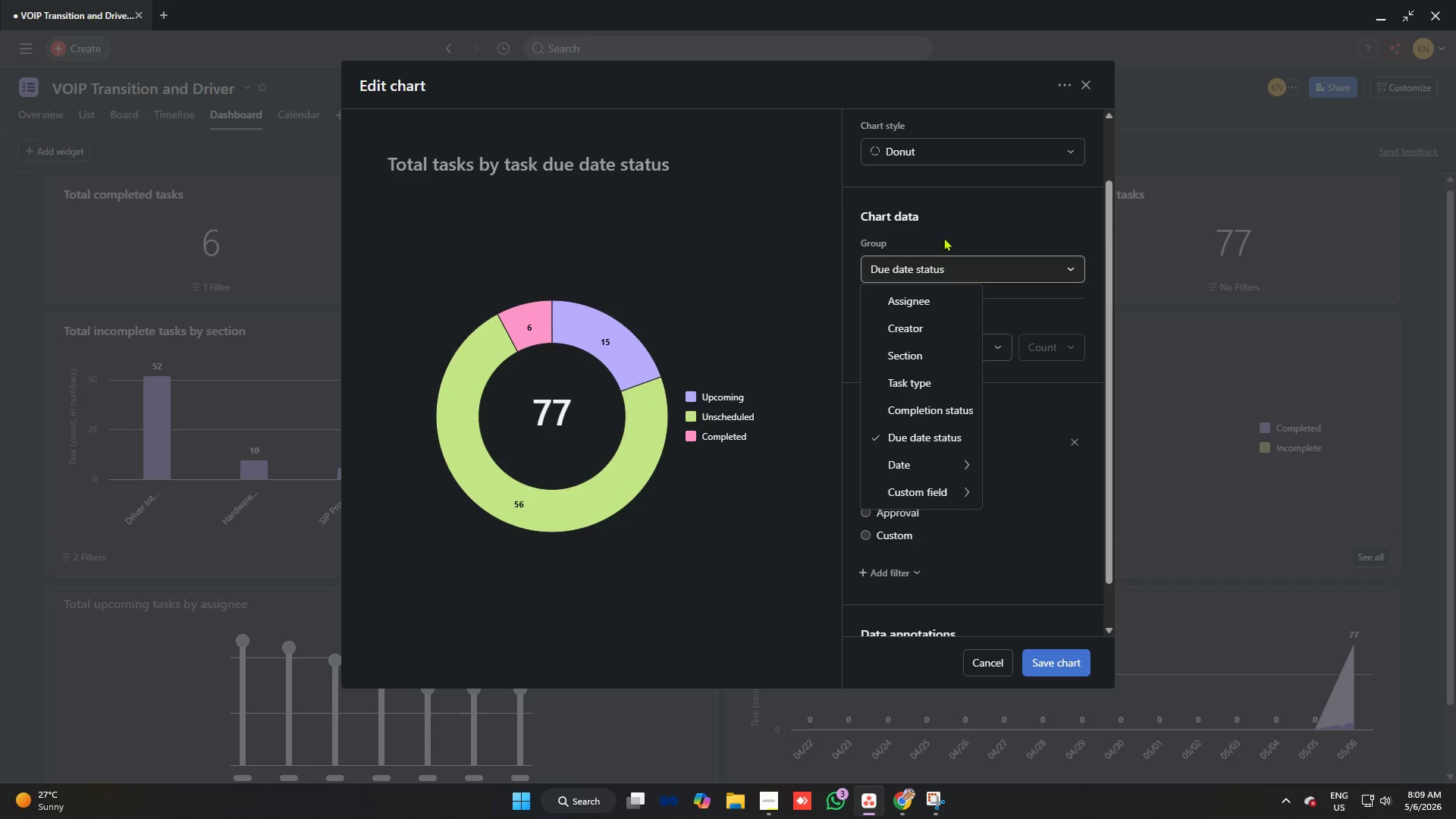 
left_click([943, 237])
 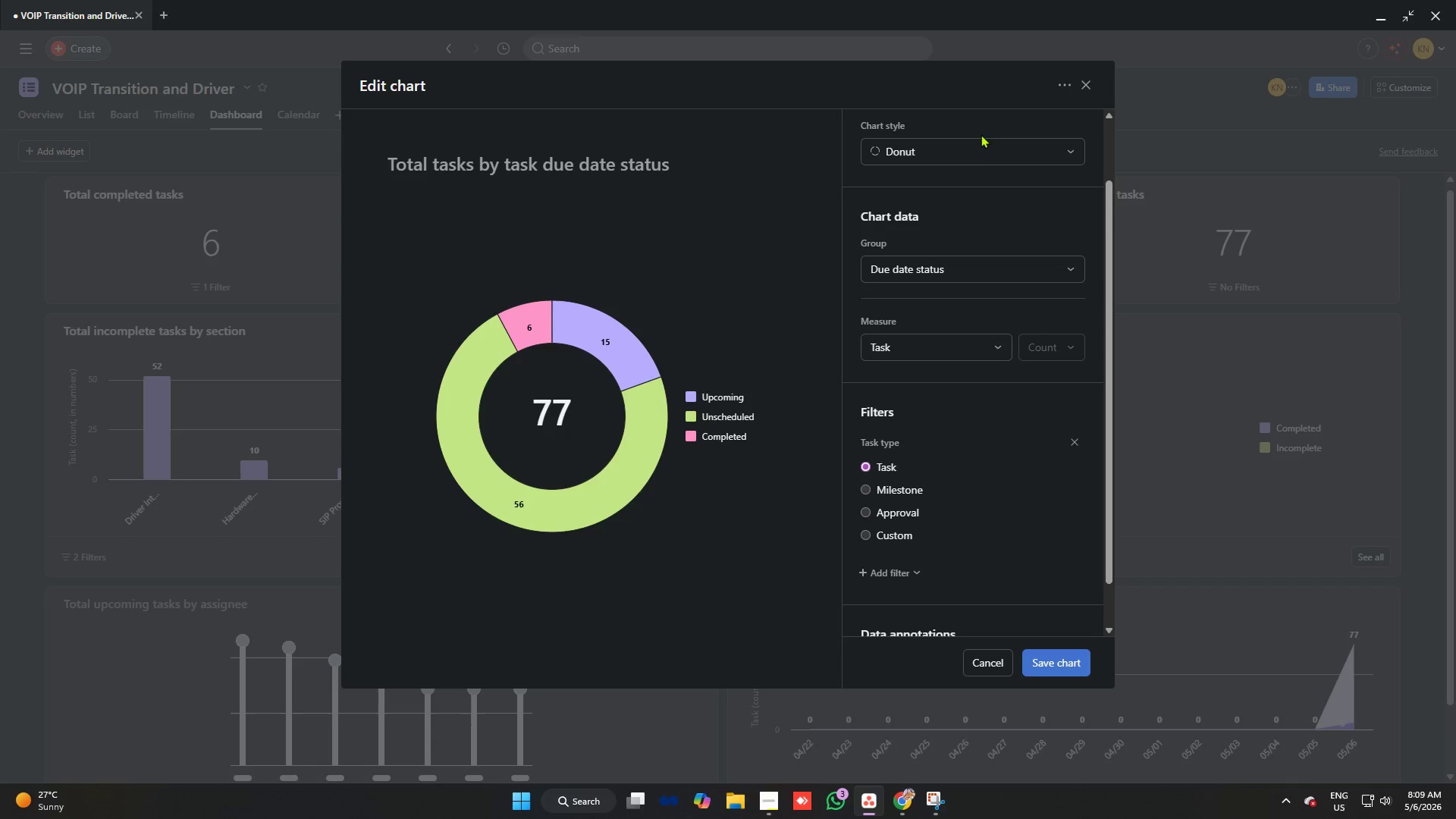 
left_click([985, 144])
 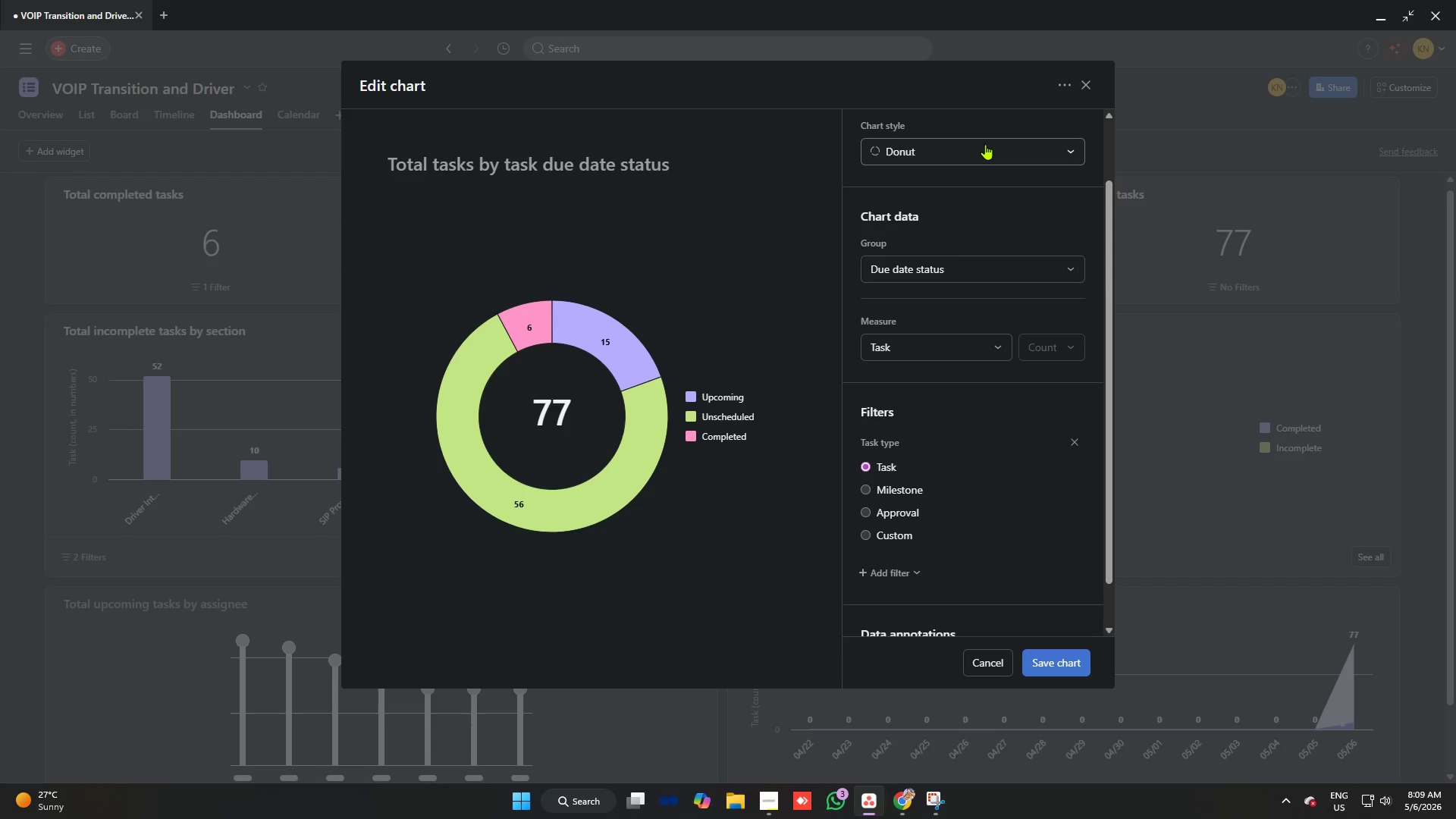 
double_click([985, 144])
 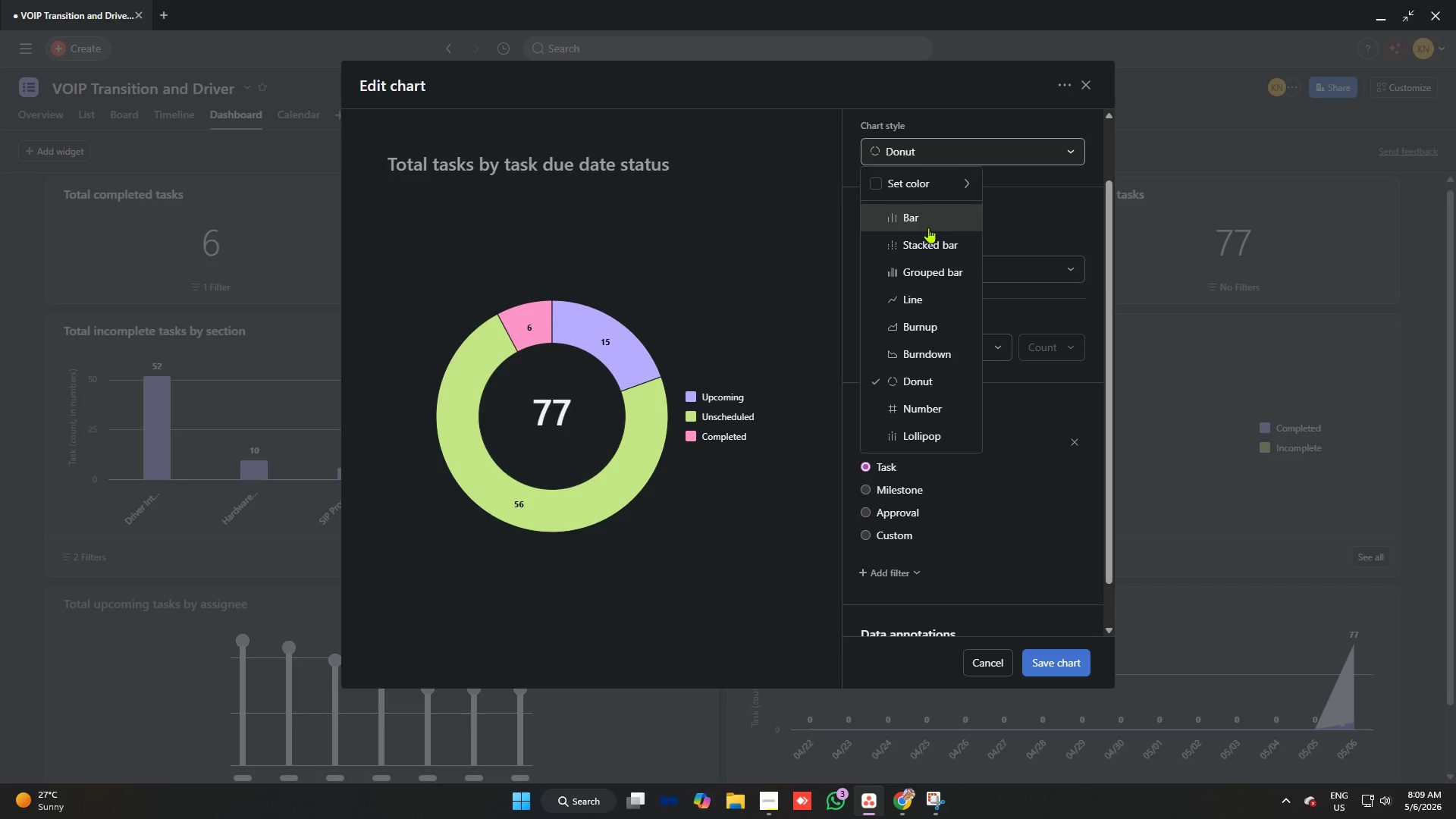 
left_click([927, 224])
 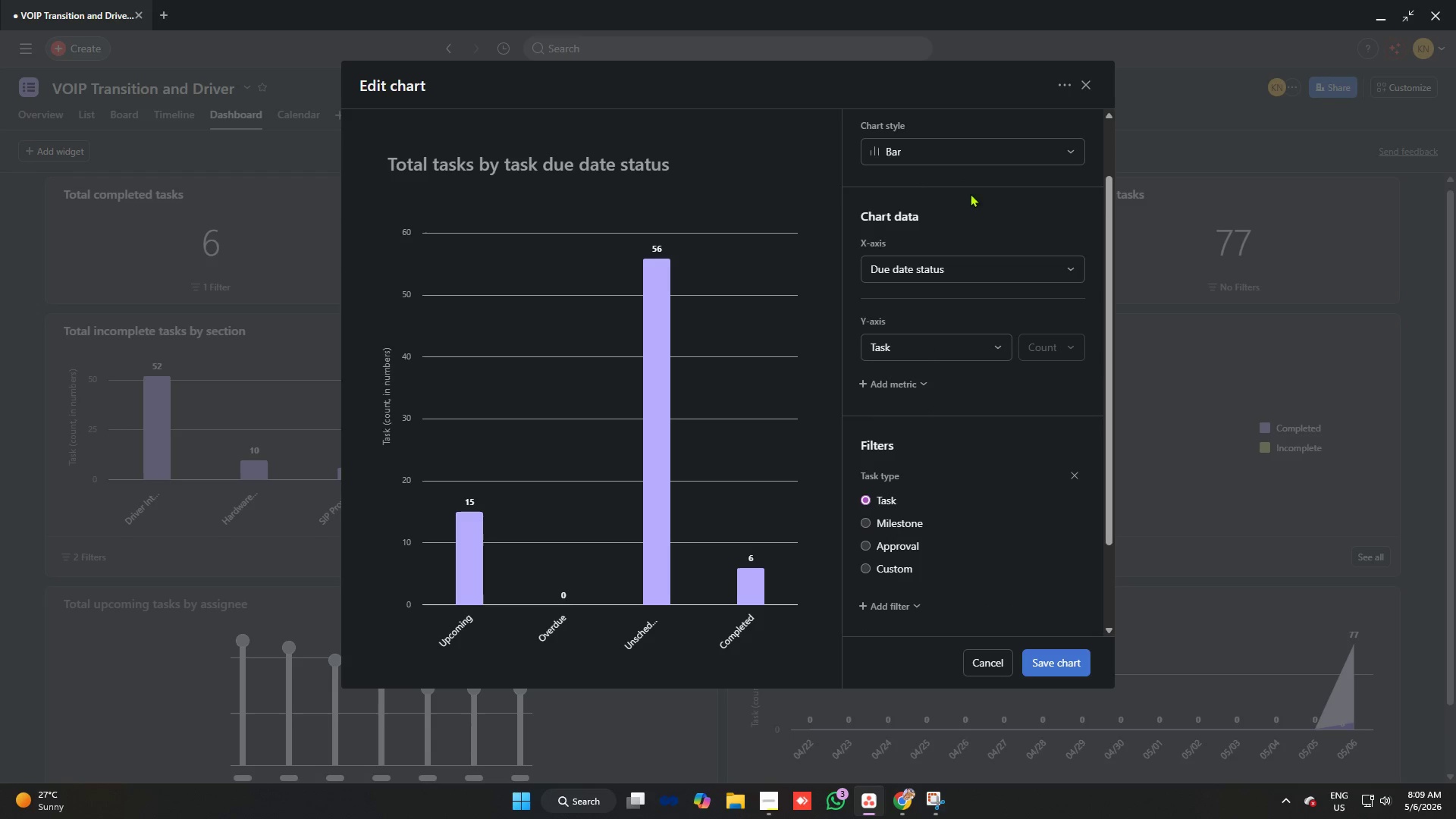 
left_click([959, 155])
 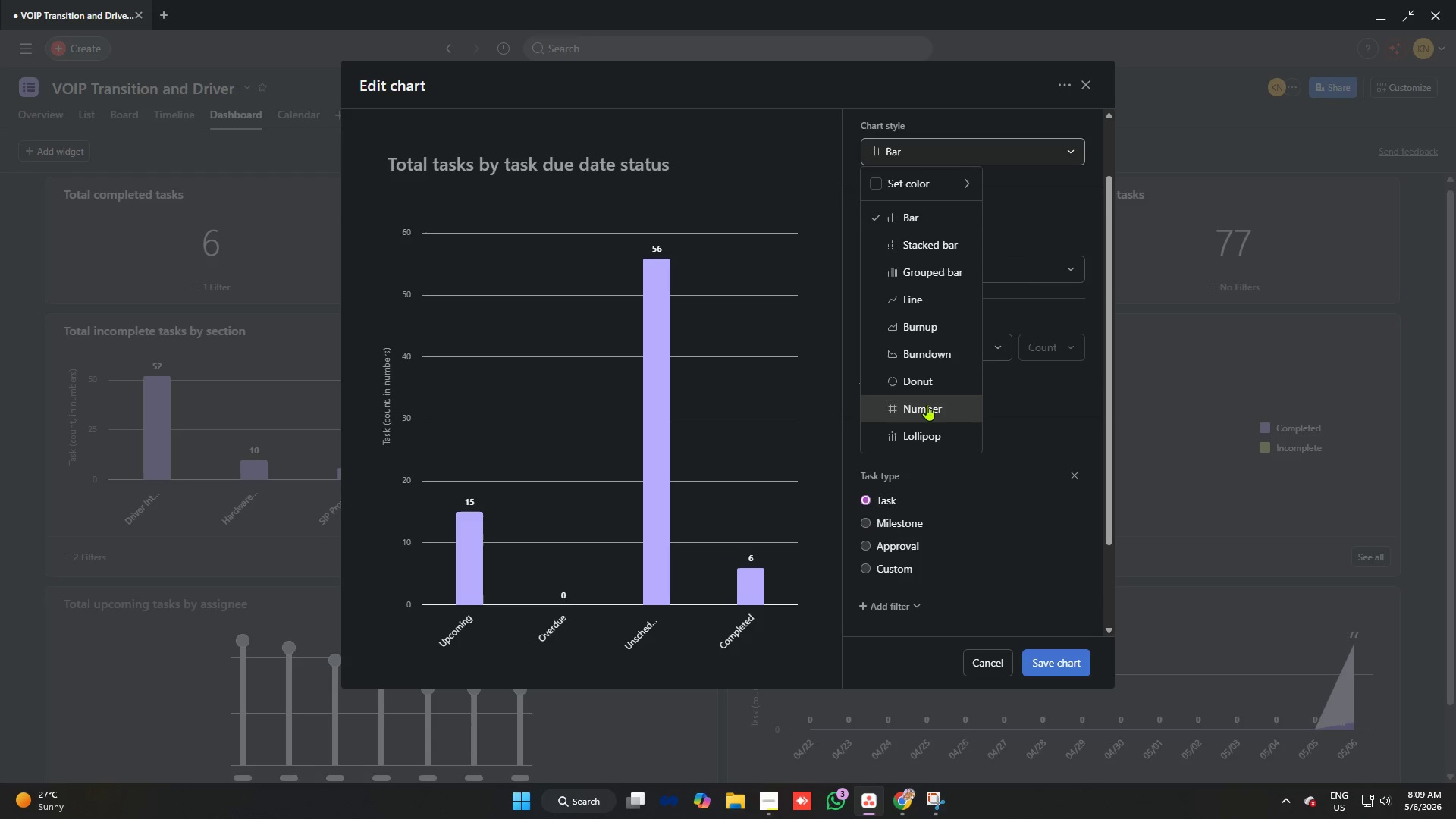 
left_click([924, 384])
 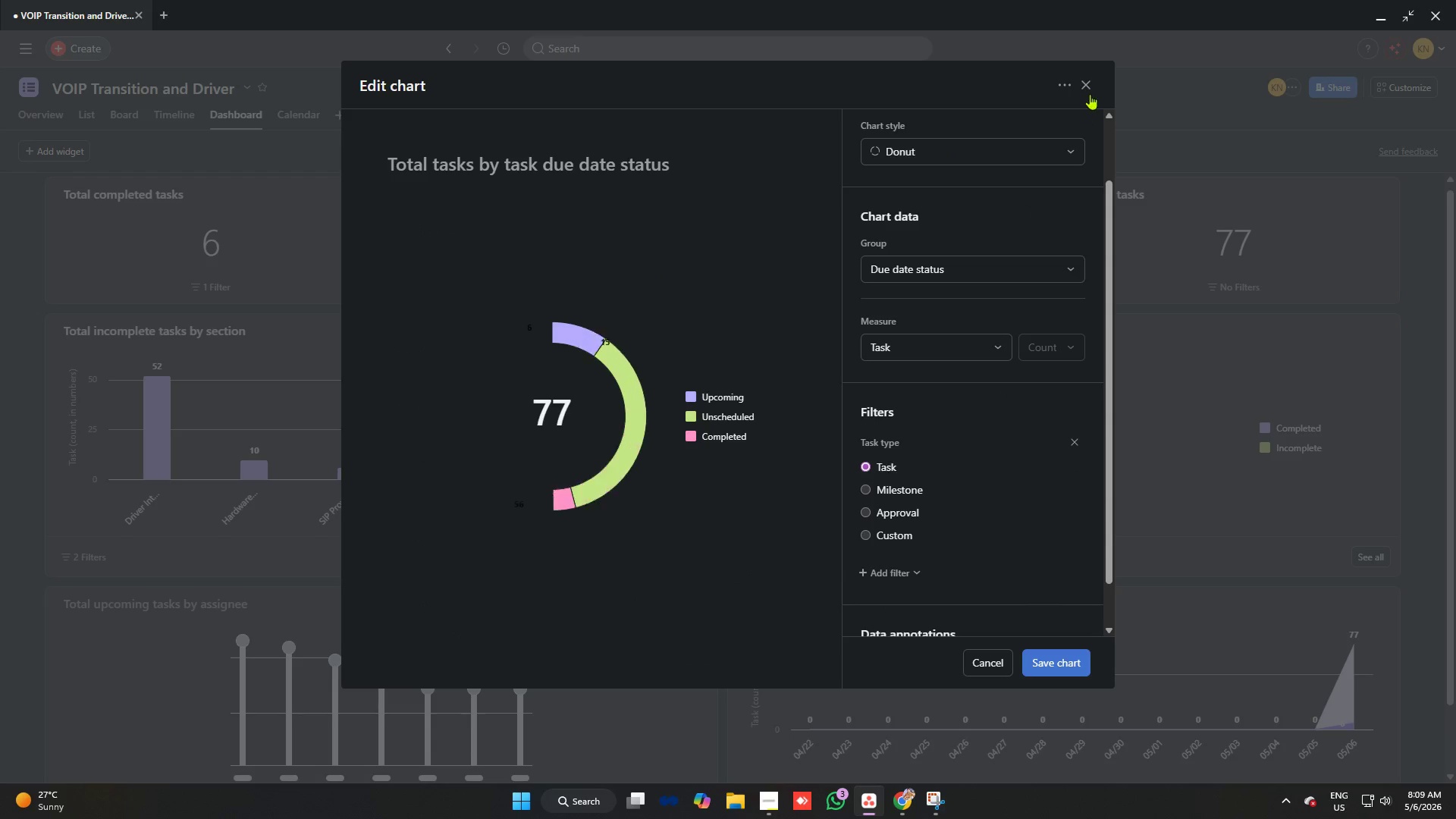 
left_click([1090, 88])
 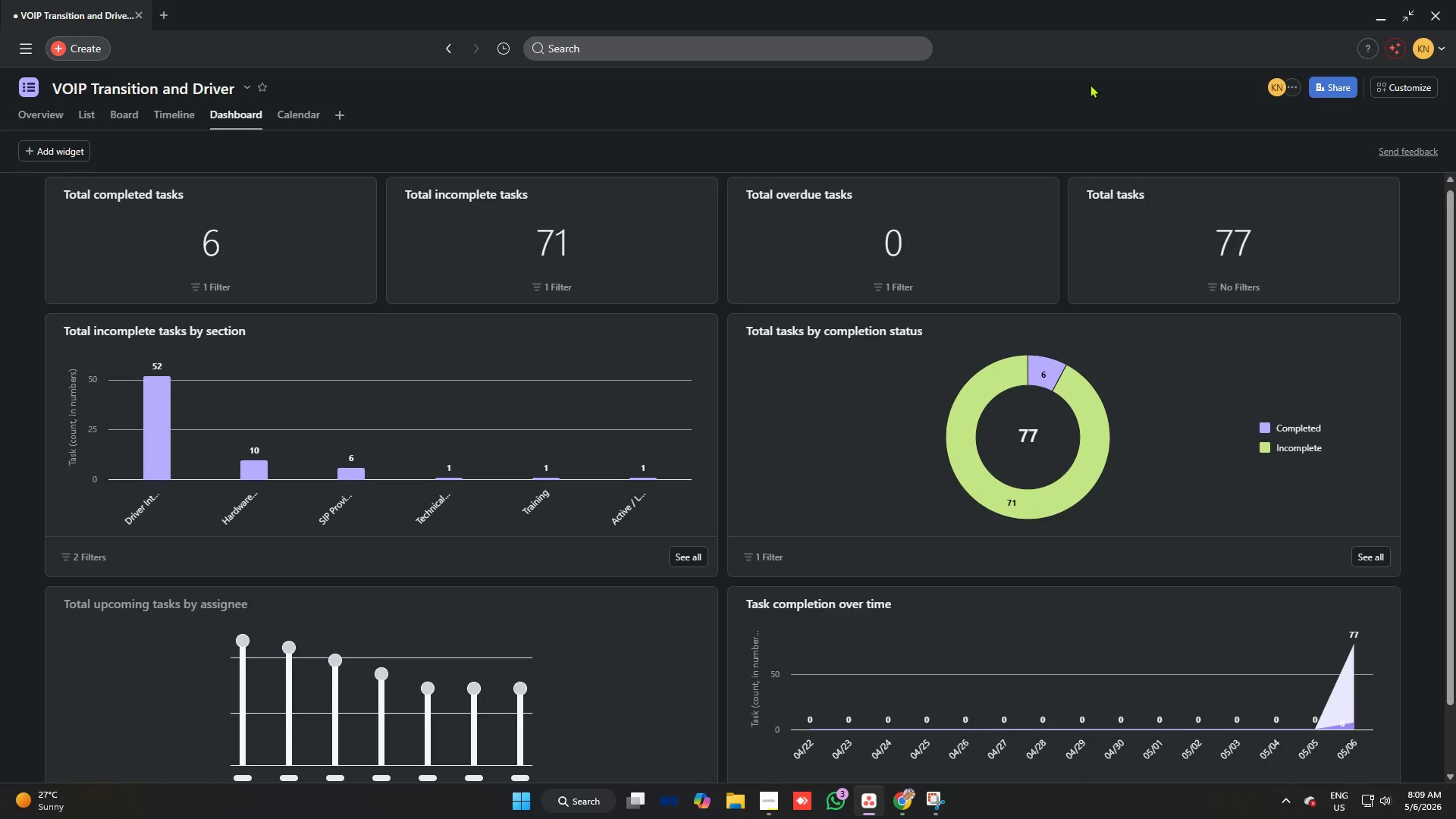 
key(Alt+AltLeft)
 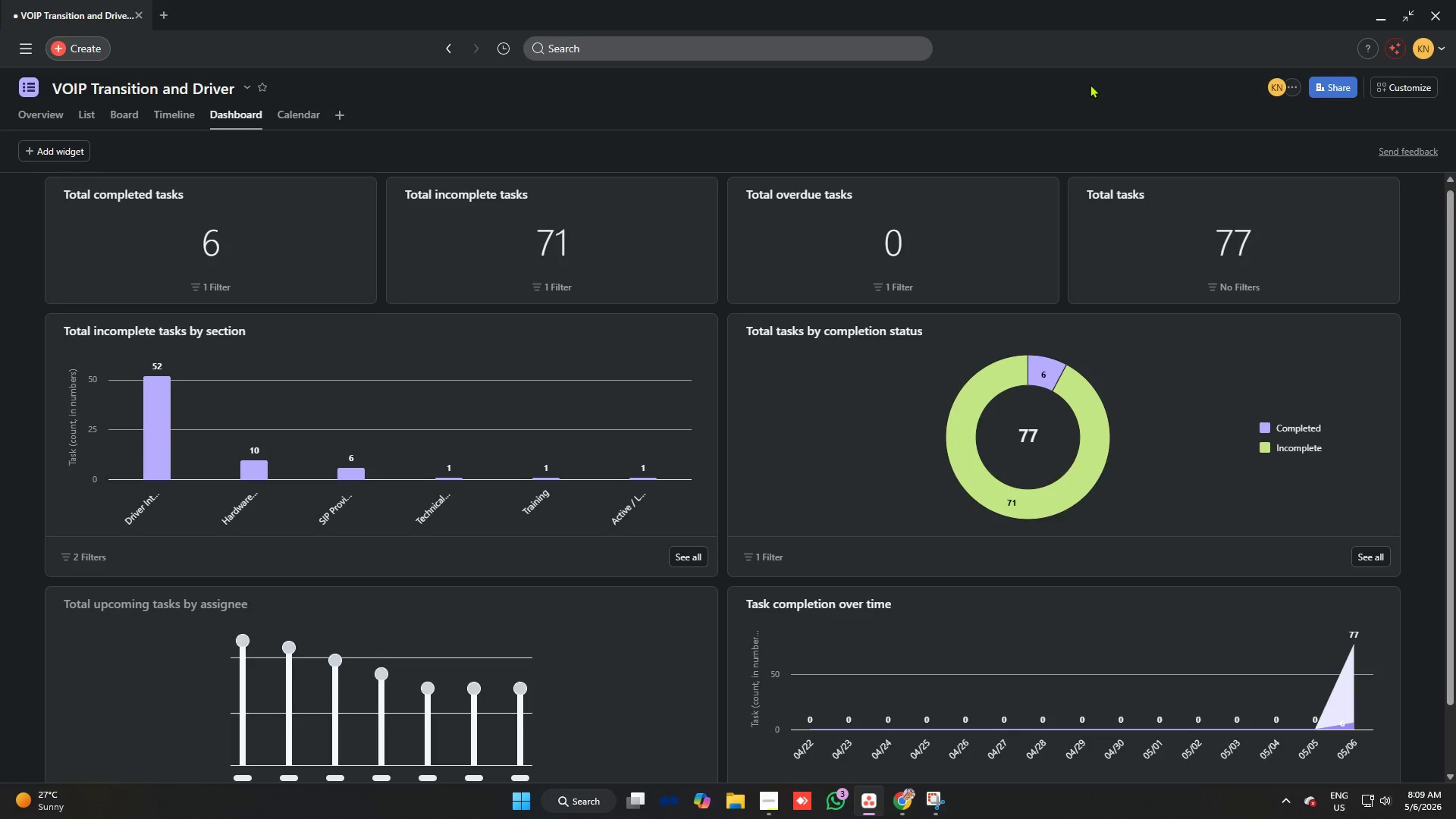 
key(Alt+AltLeft)
 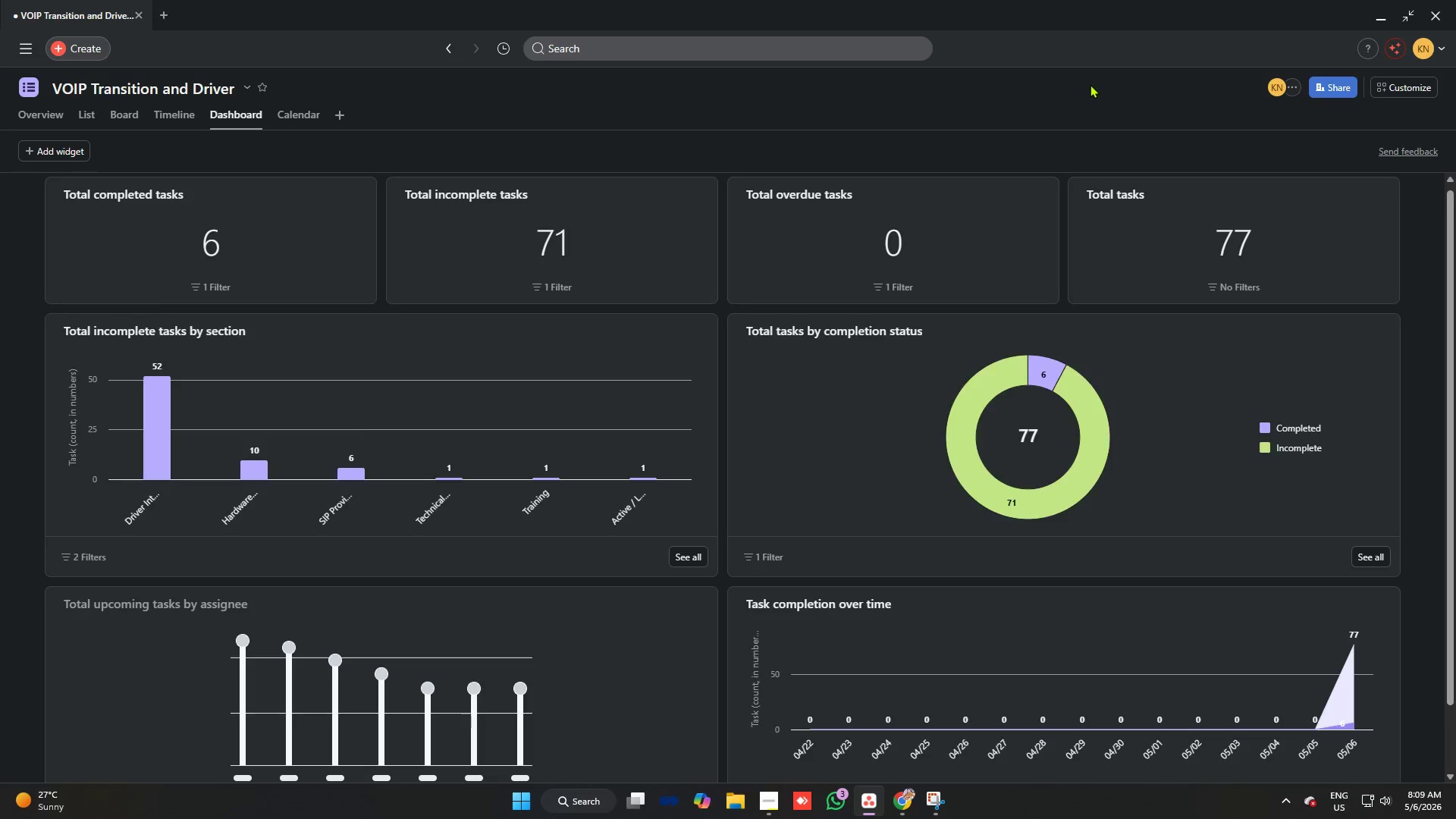 
key(Alt+Tab)